 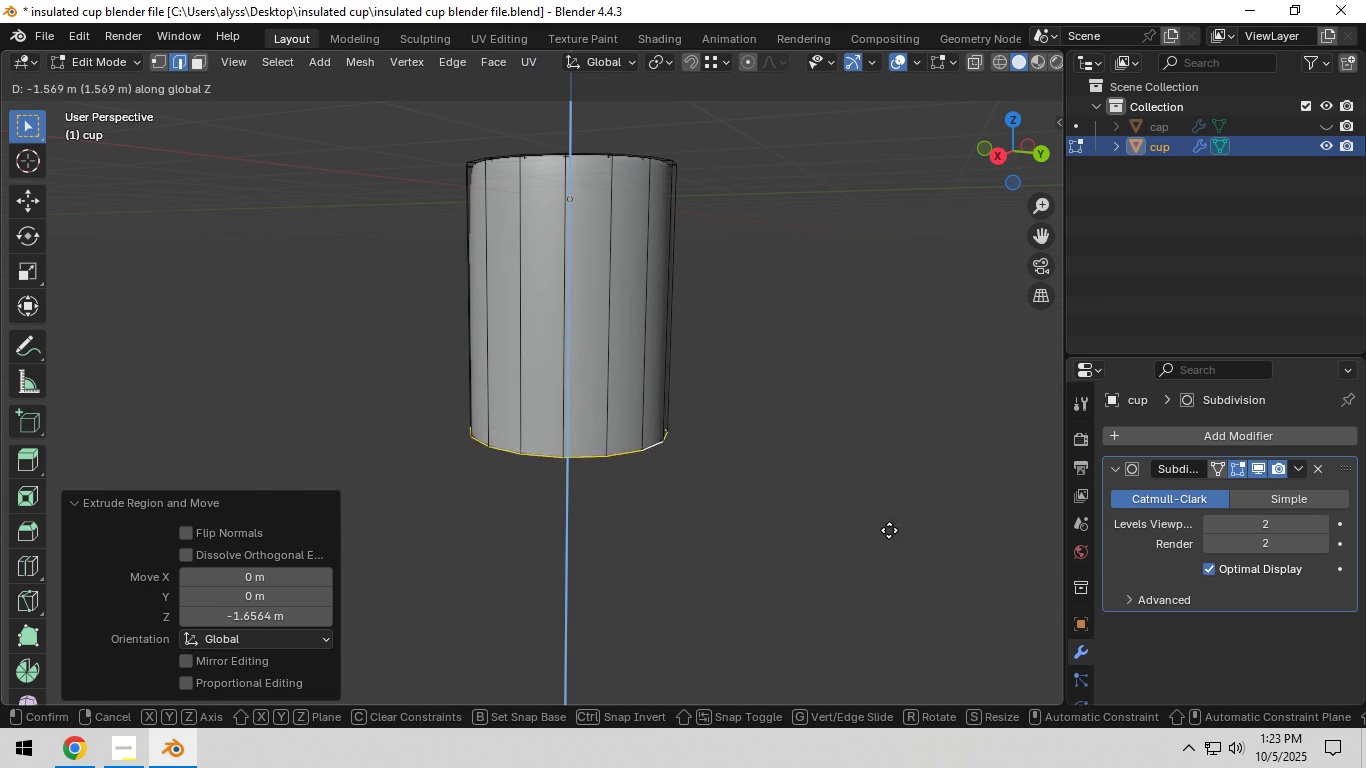 
left_click([894, 536])
 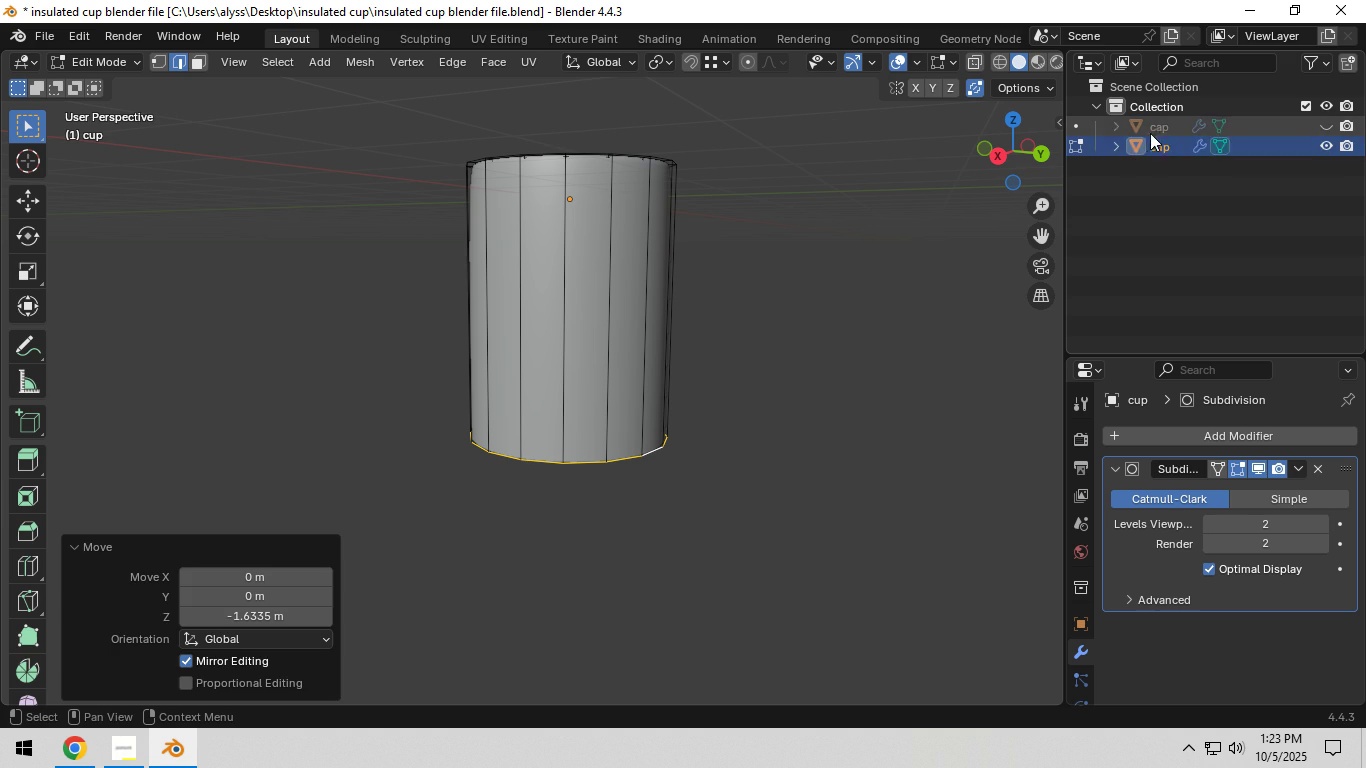 
left_click([1158, 125])
 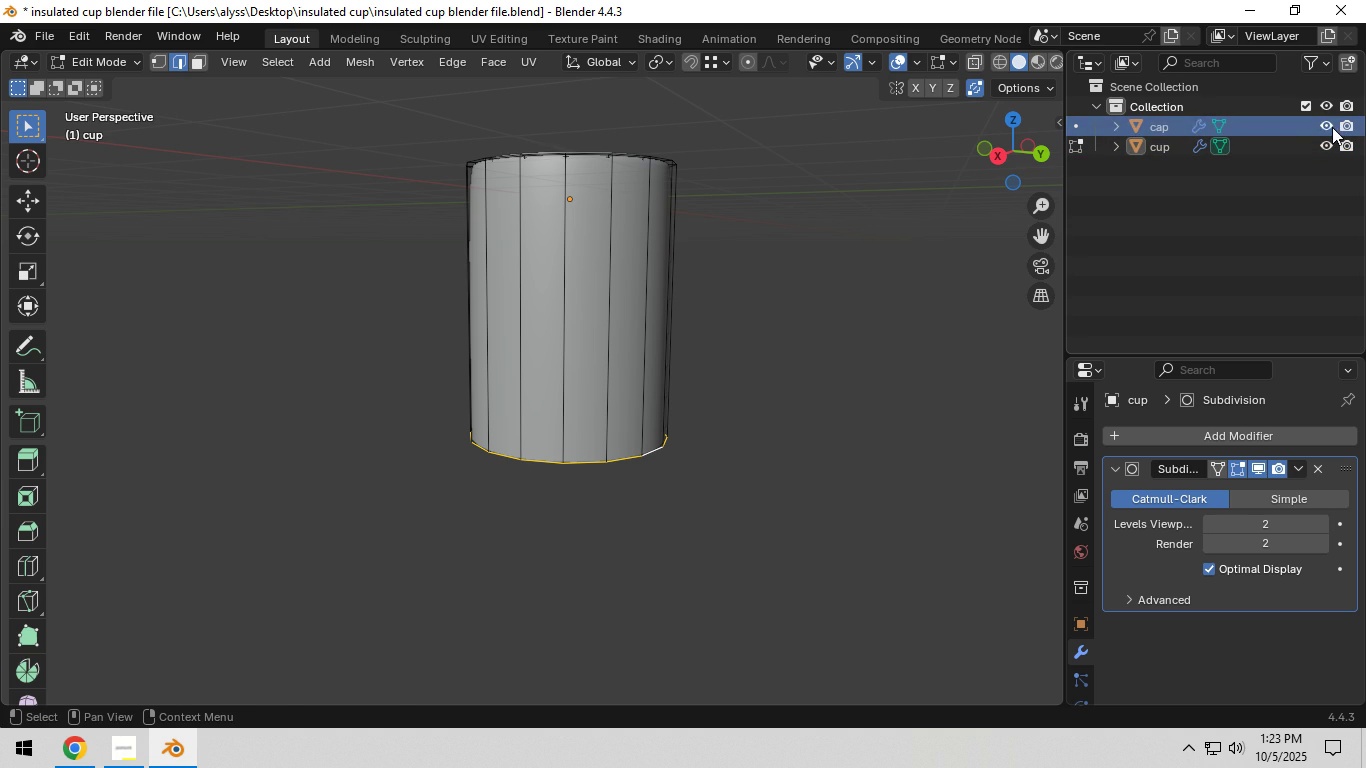 
left_click([1332, 127])
 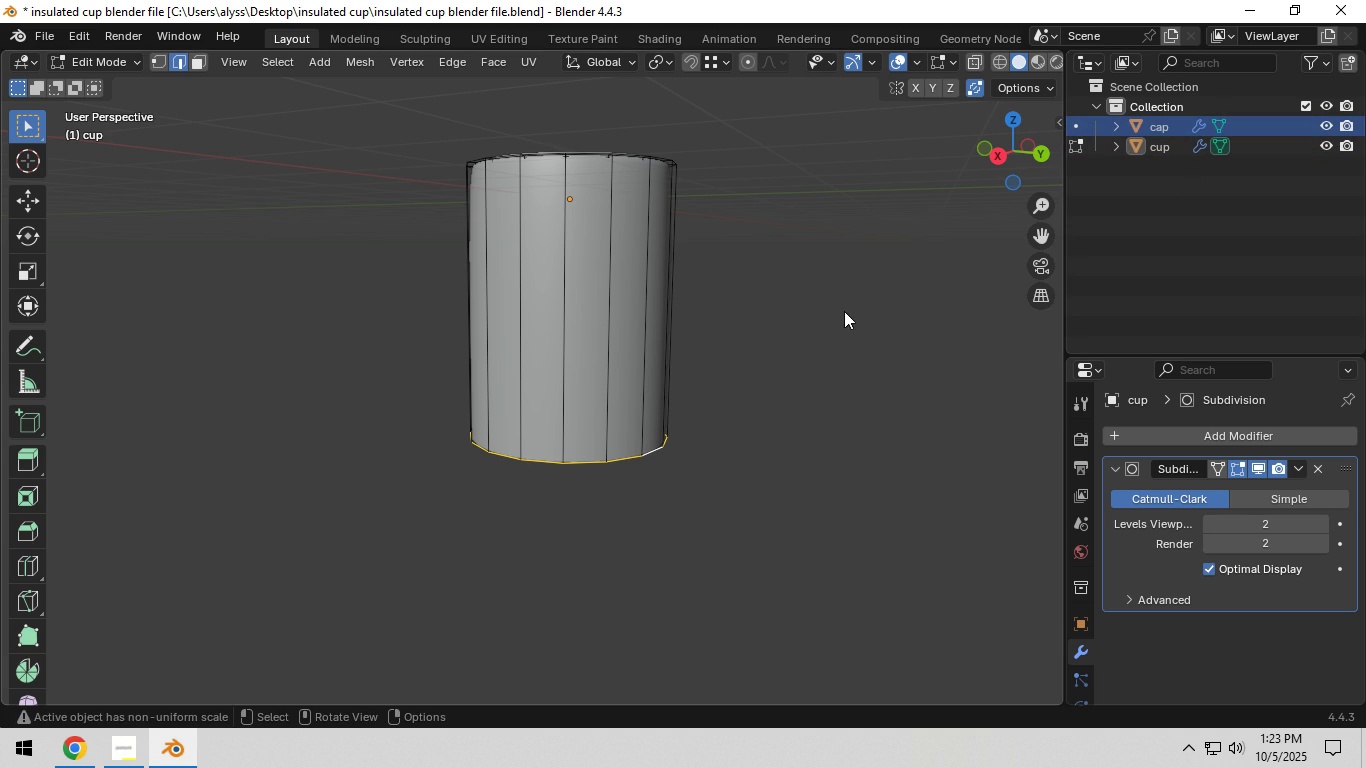 
key(Tab)
type(a`gz)